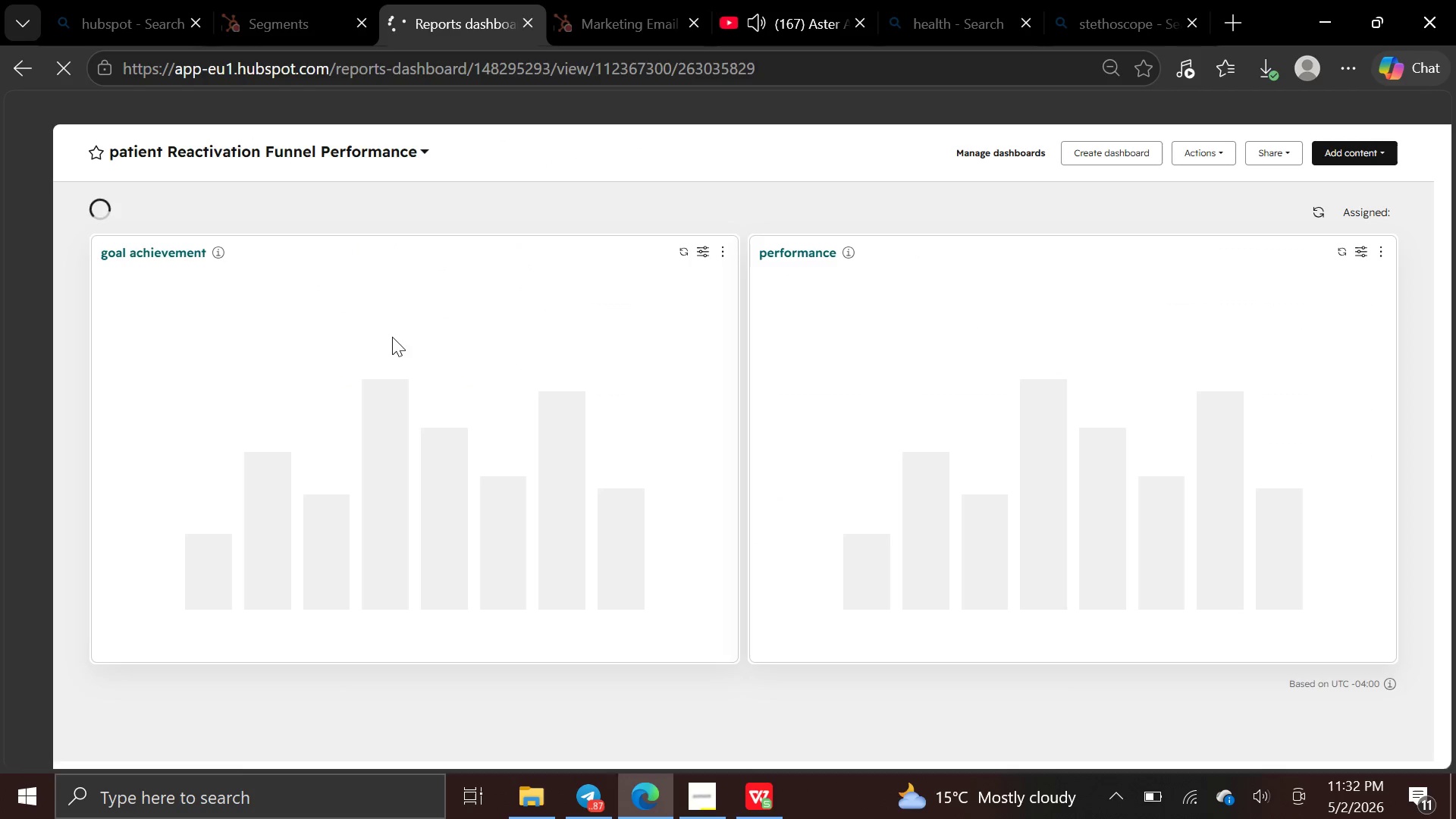 
left_click([1348, 175])
 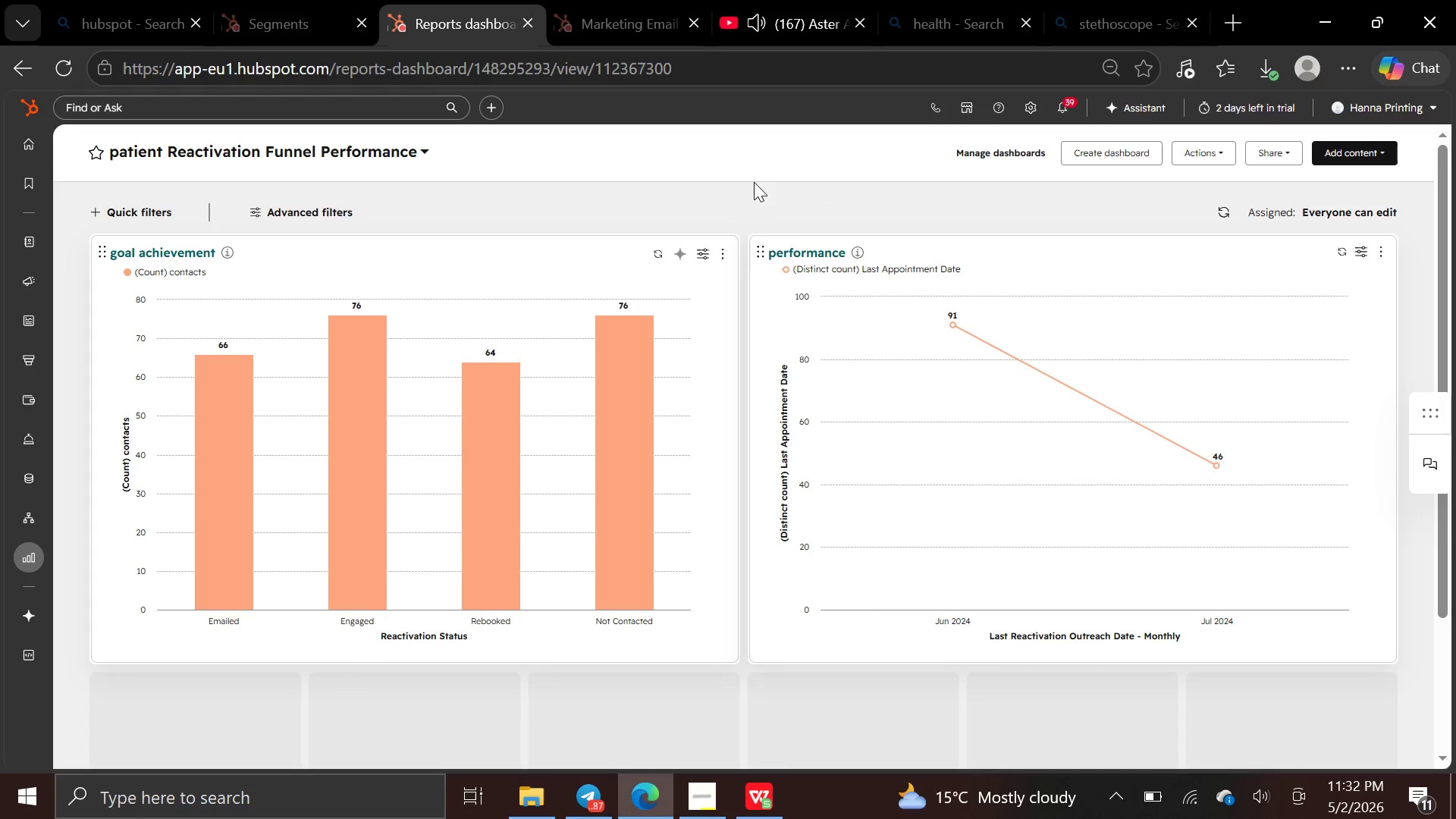 
wait(12.42)
 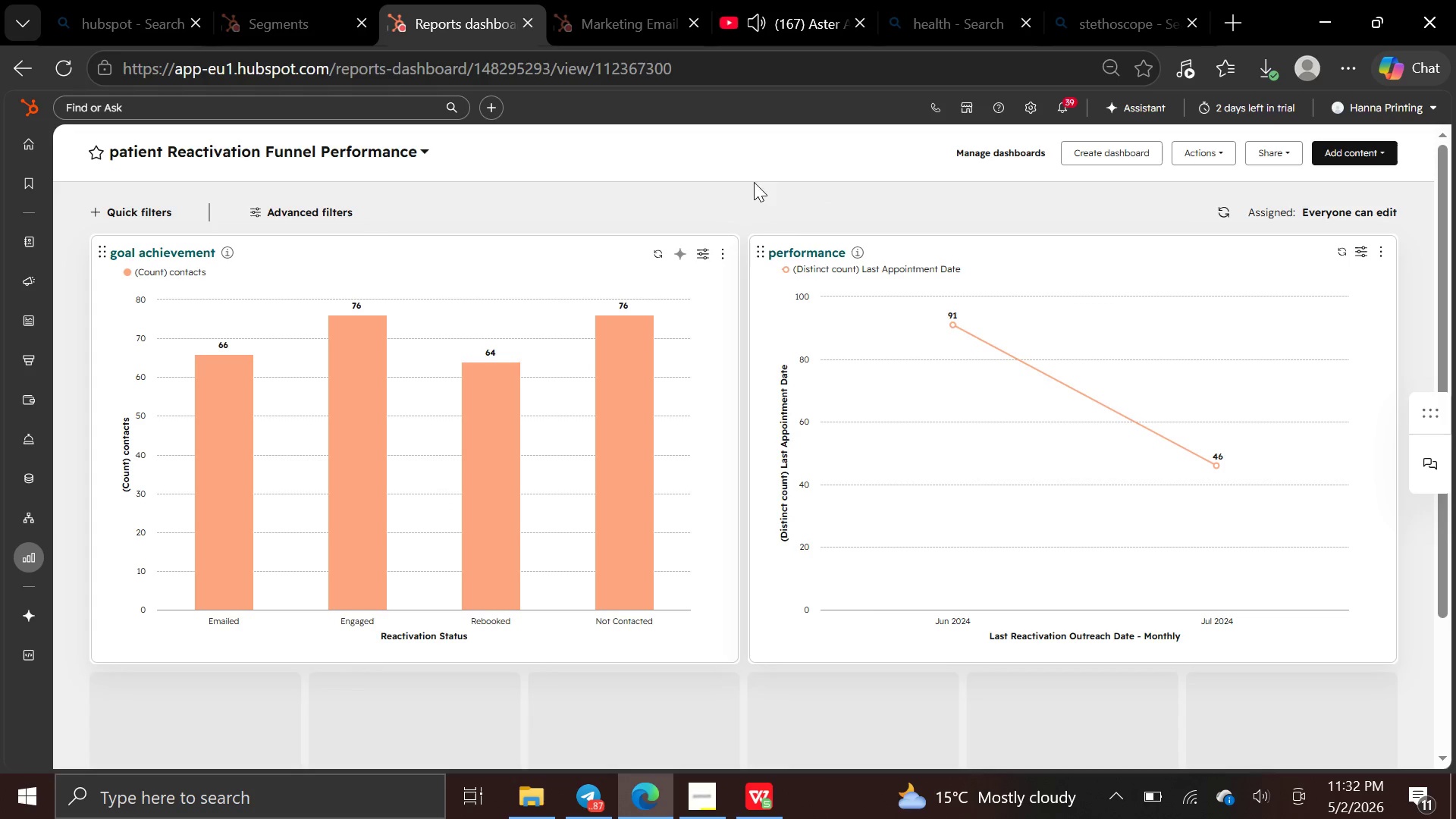 
key(PrintScreen)
 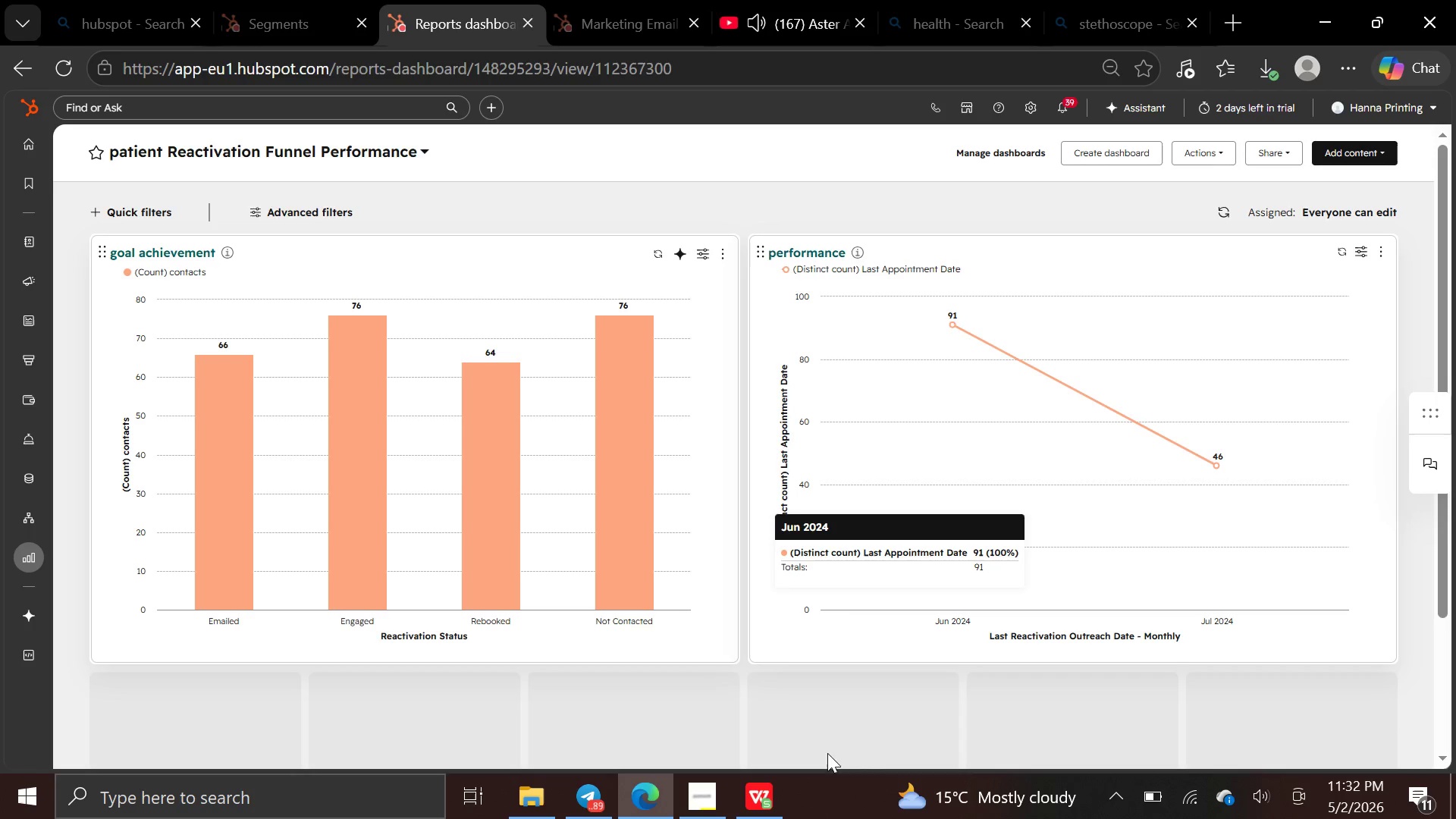 
wait(8.0)
 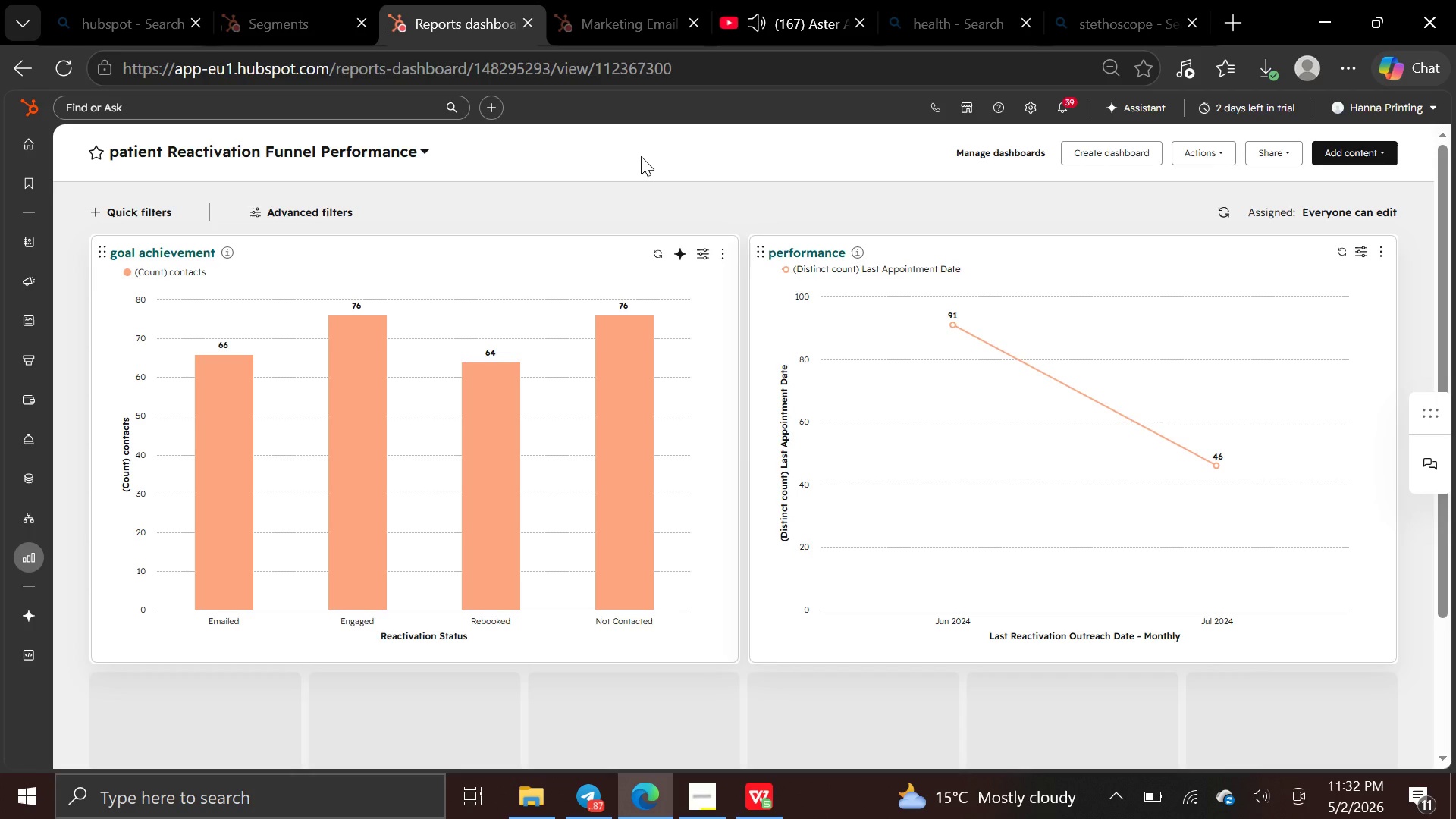 
left_click([706, 812])